 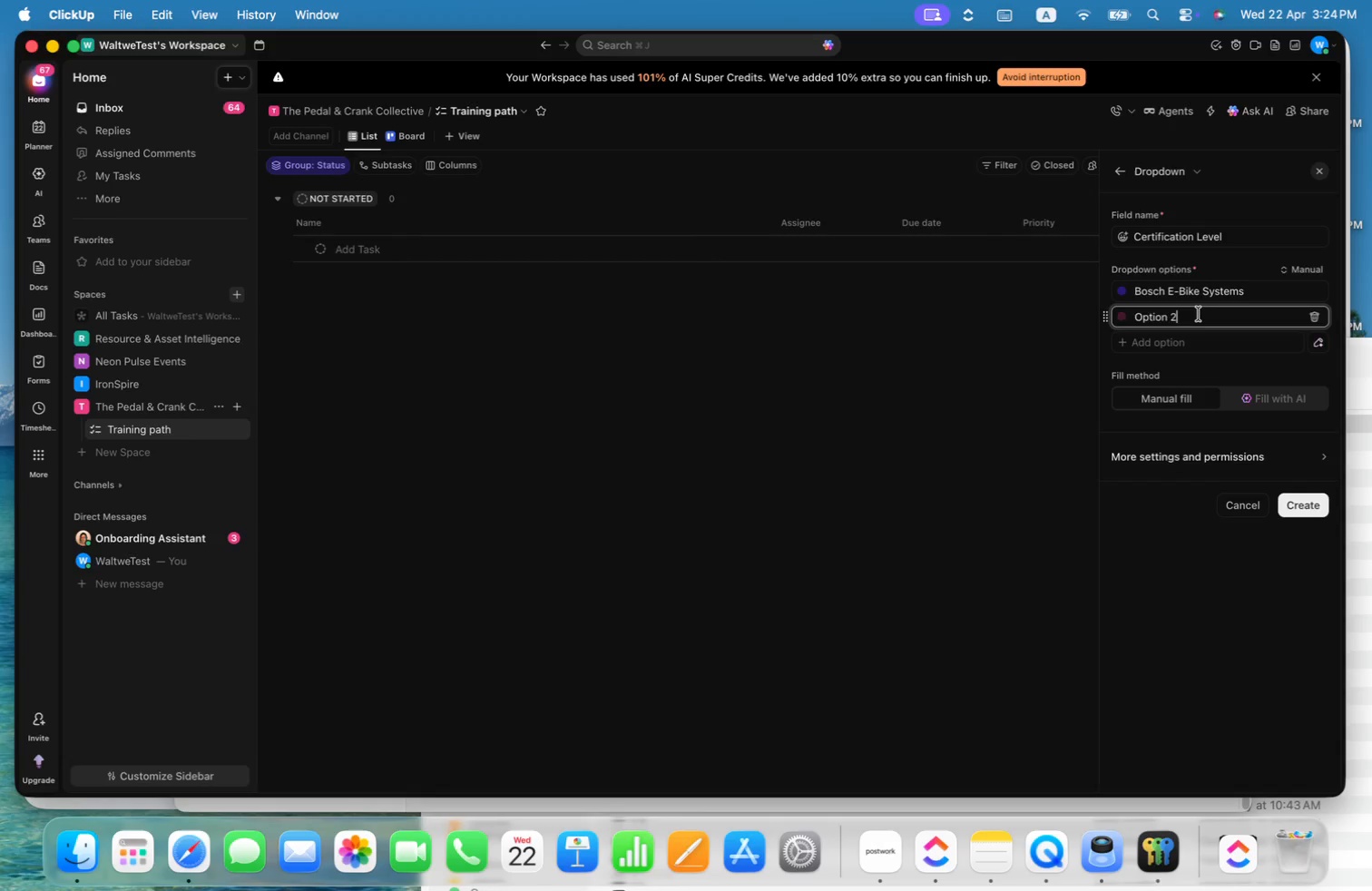 
key(Meta+V)
 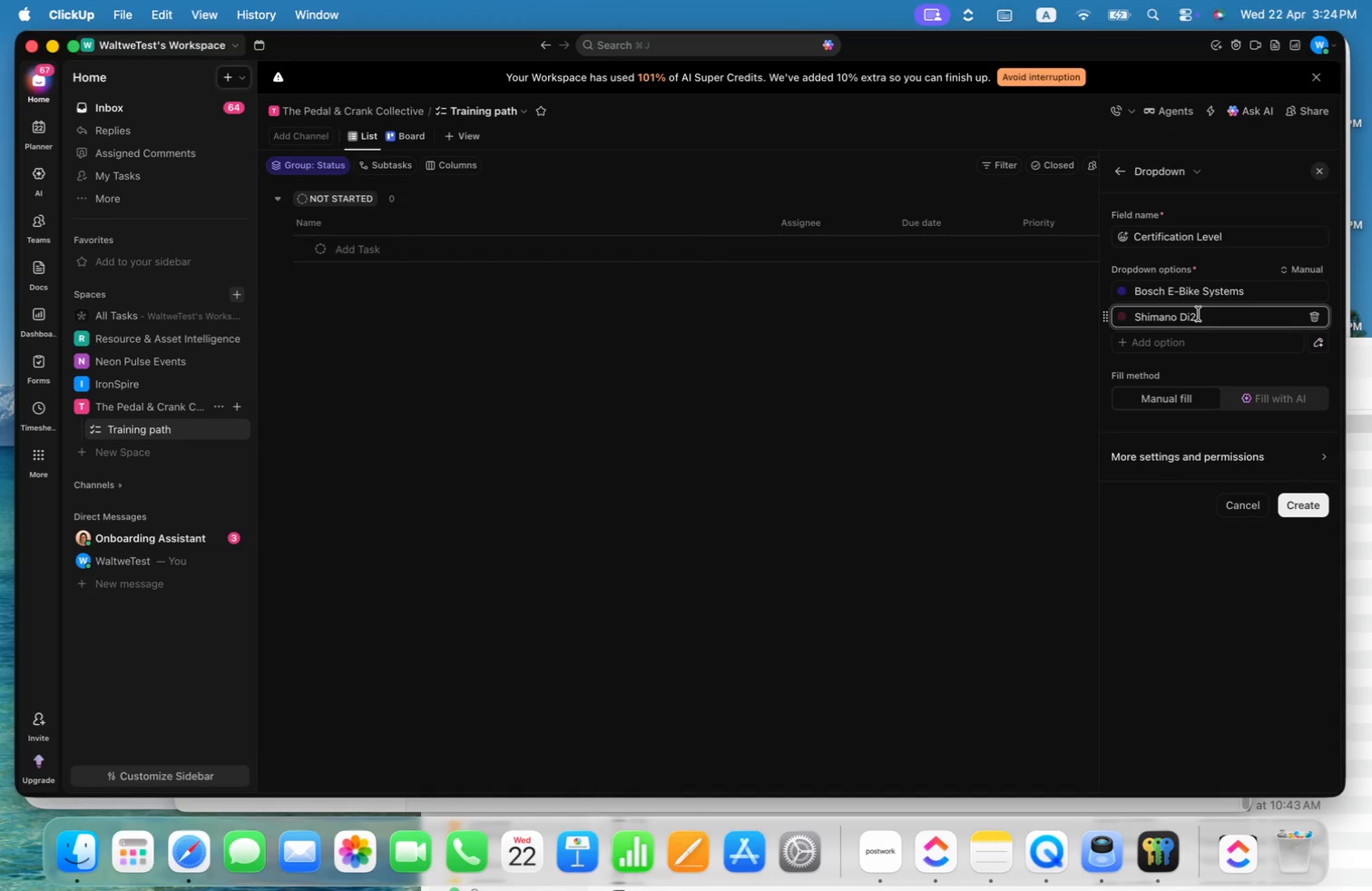 
key(Enter)
 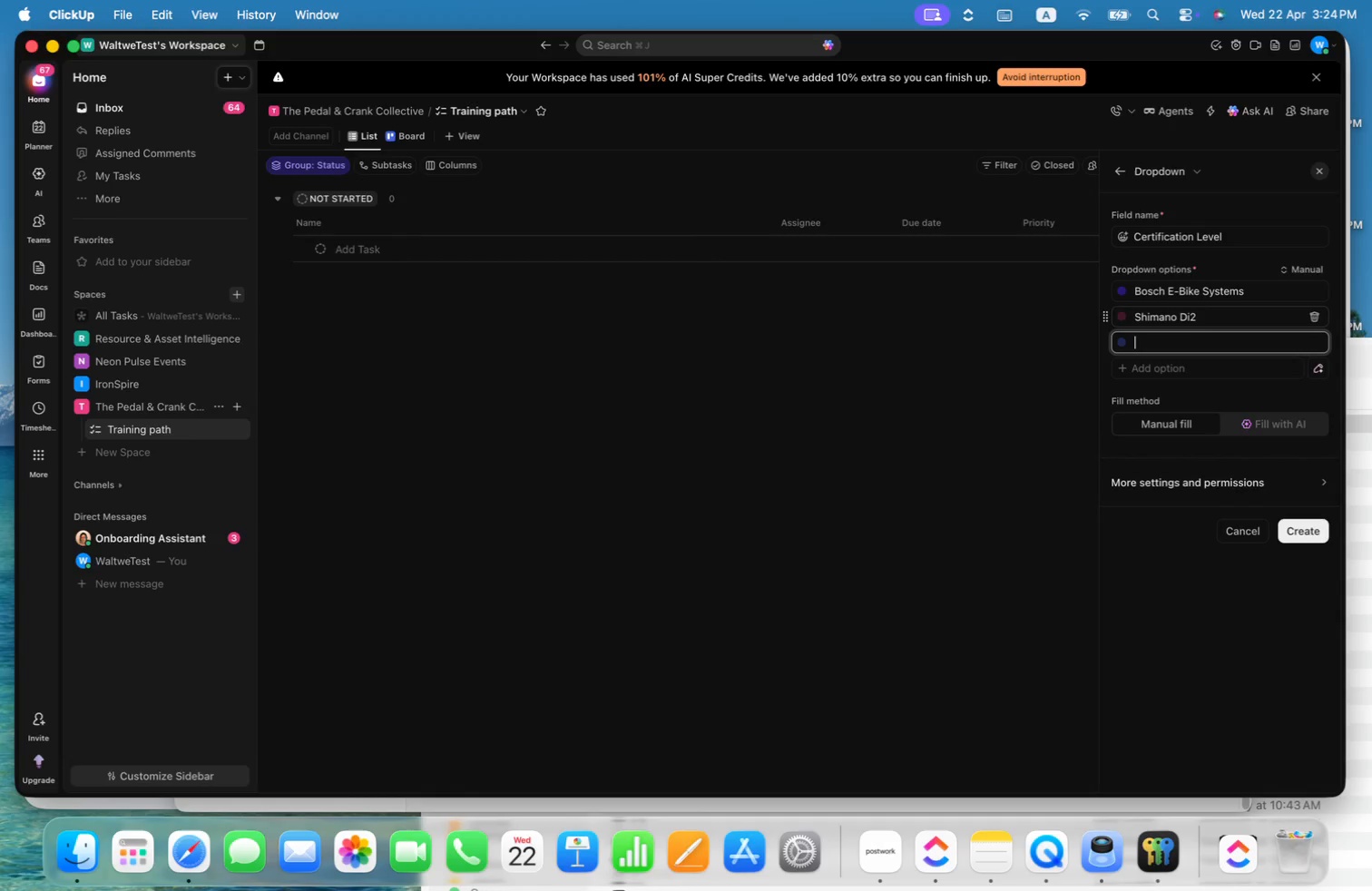 
key(Meta+CommandLeft)
 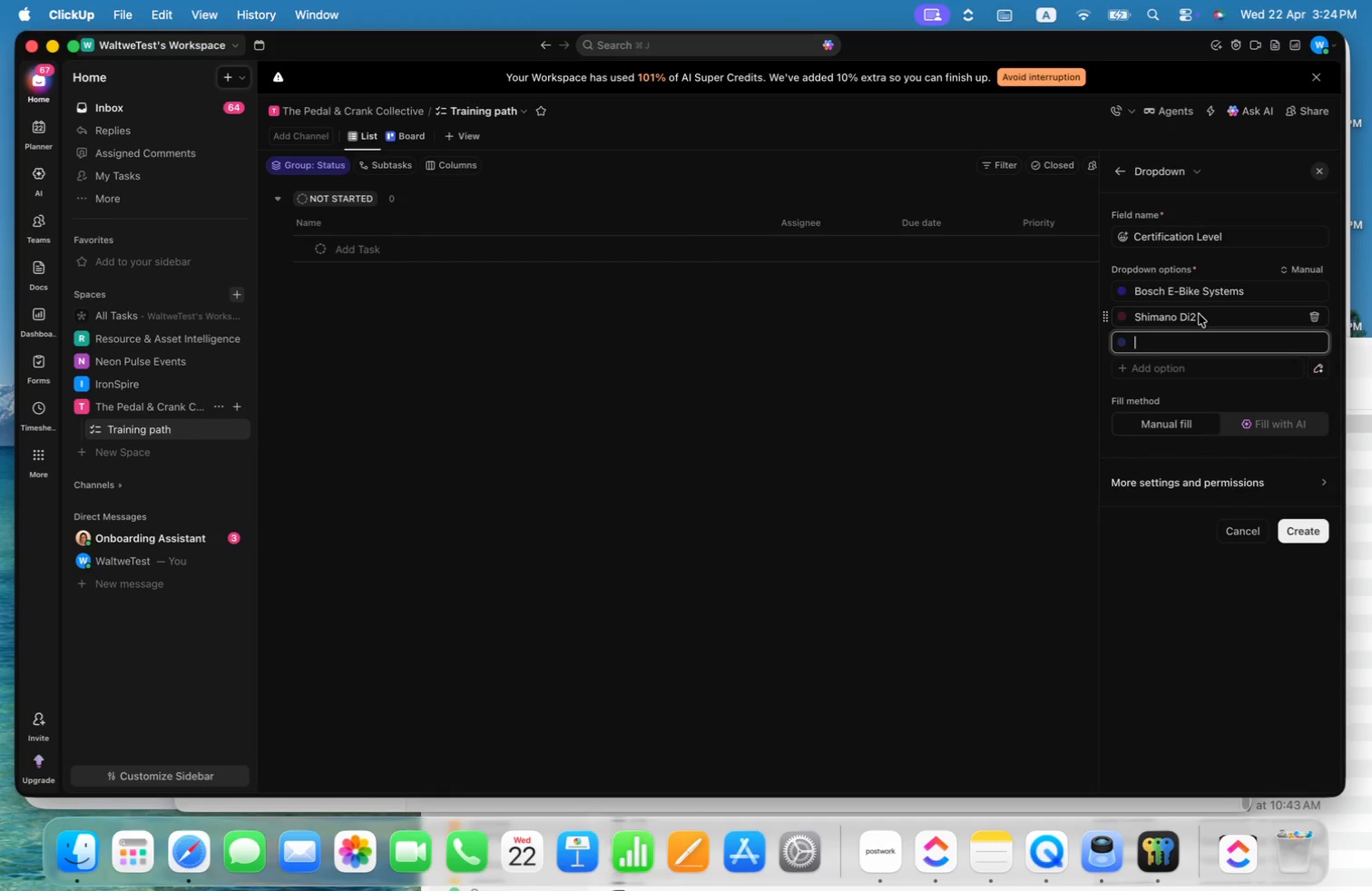 
key(Meta+Tab)